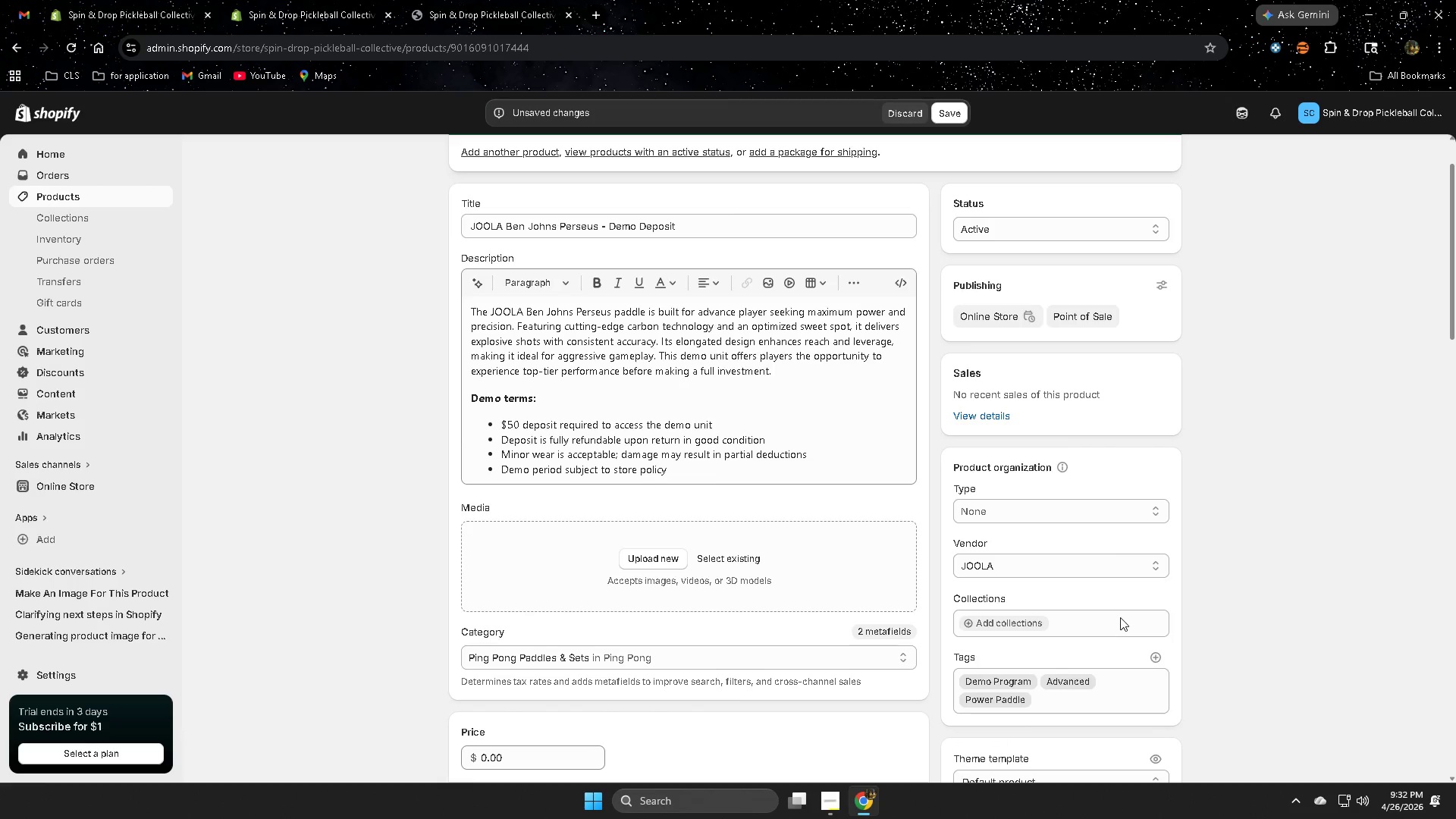 
wait(5.28)
 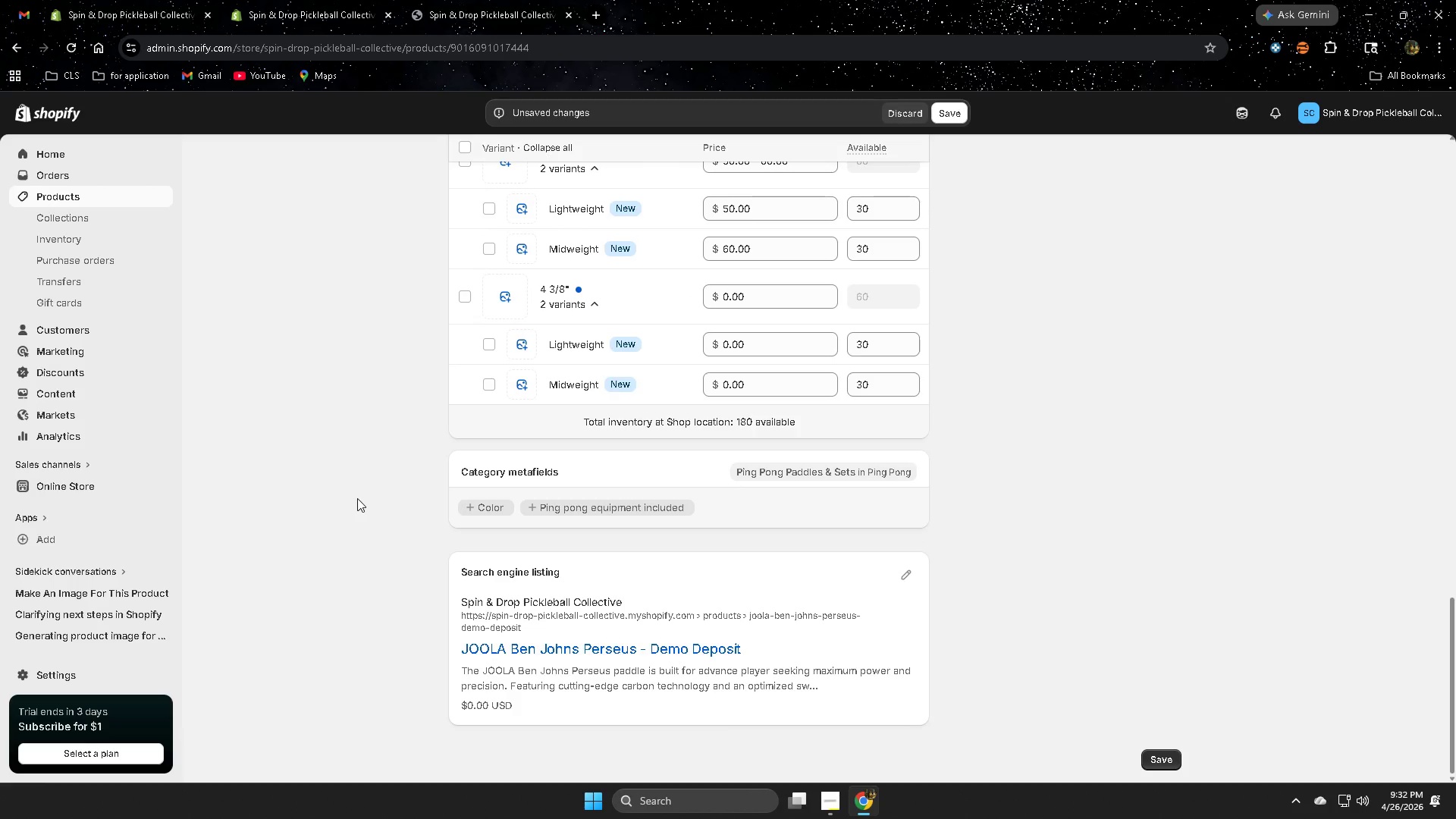 
left_click([910, 572])
 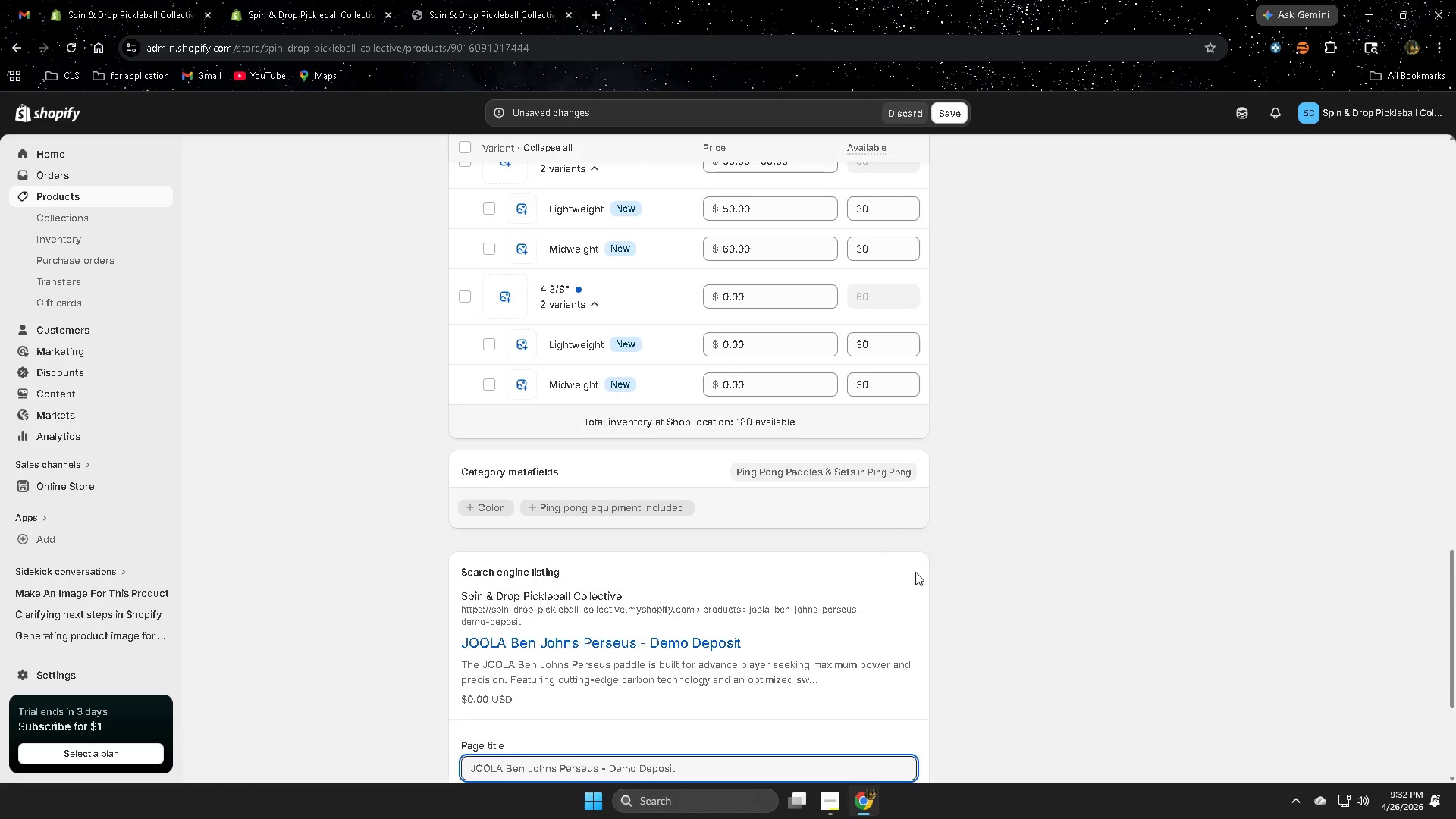 
scroll: coordinate [302, 503], scroll_direction: down, amount: 20.0
 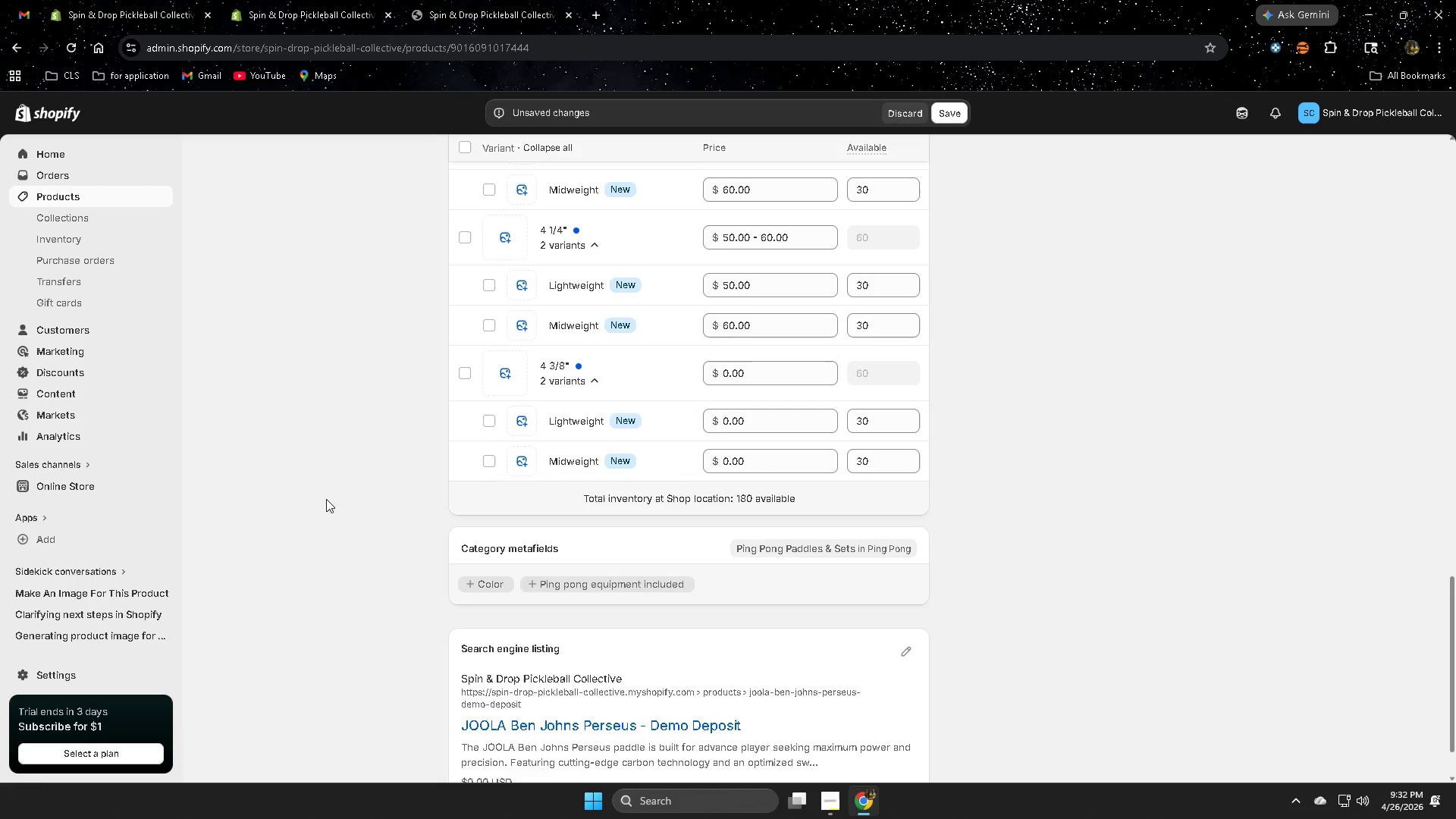 
left_click([864, 608])
 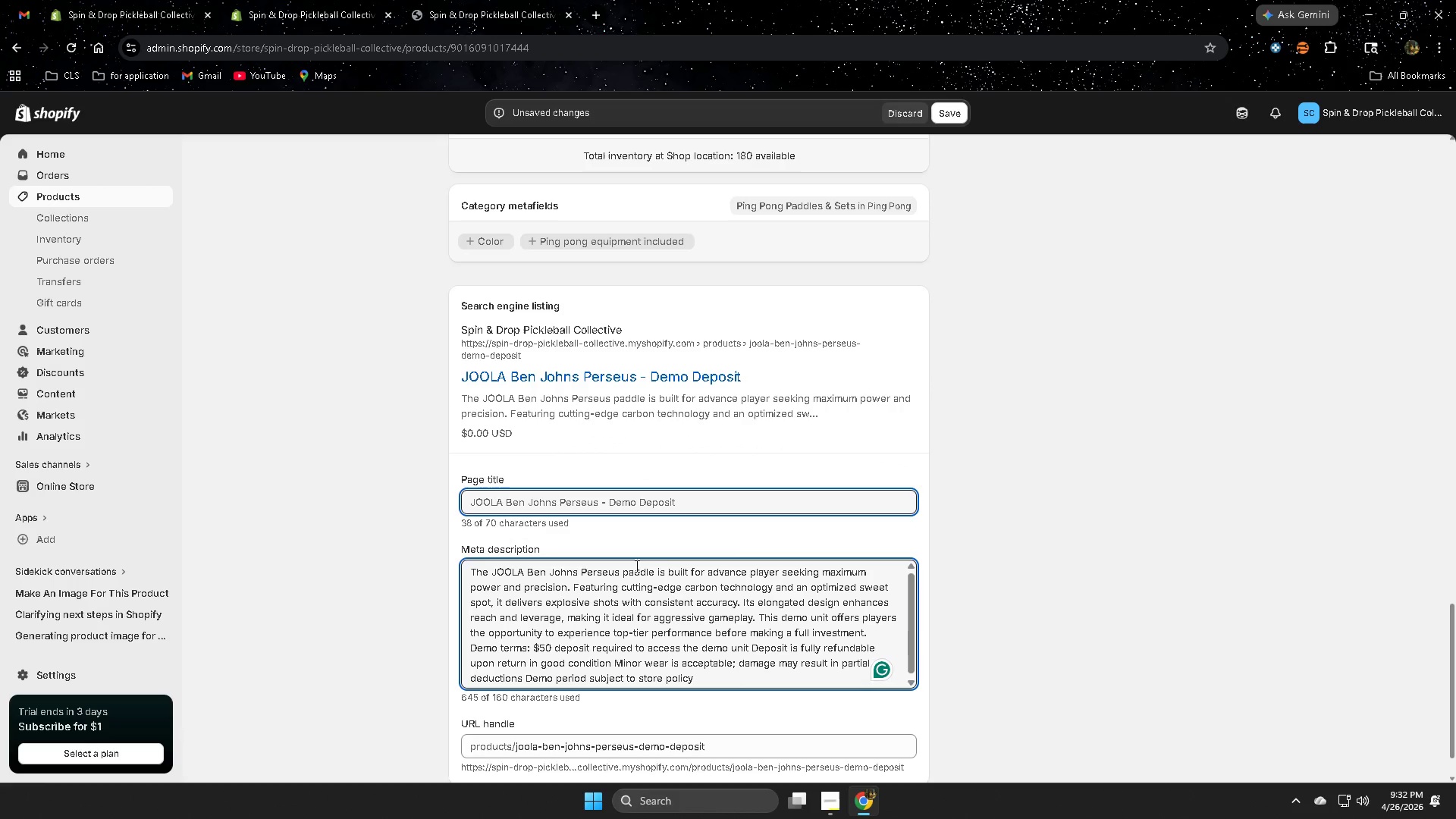 
scroll: coordinate [328, 499], scroll_direction: down, amount: 3.0
 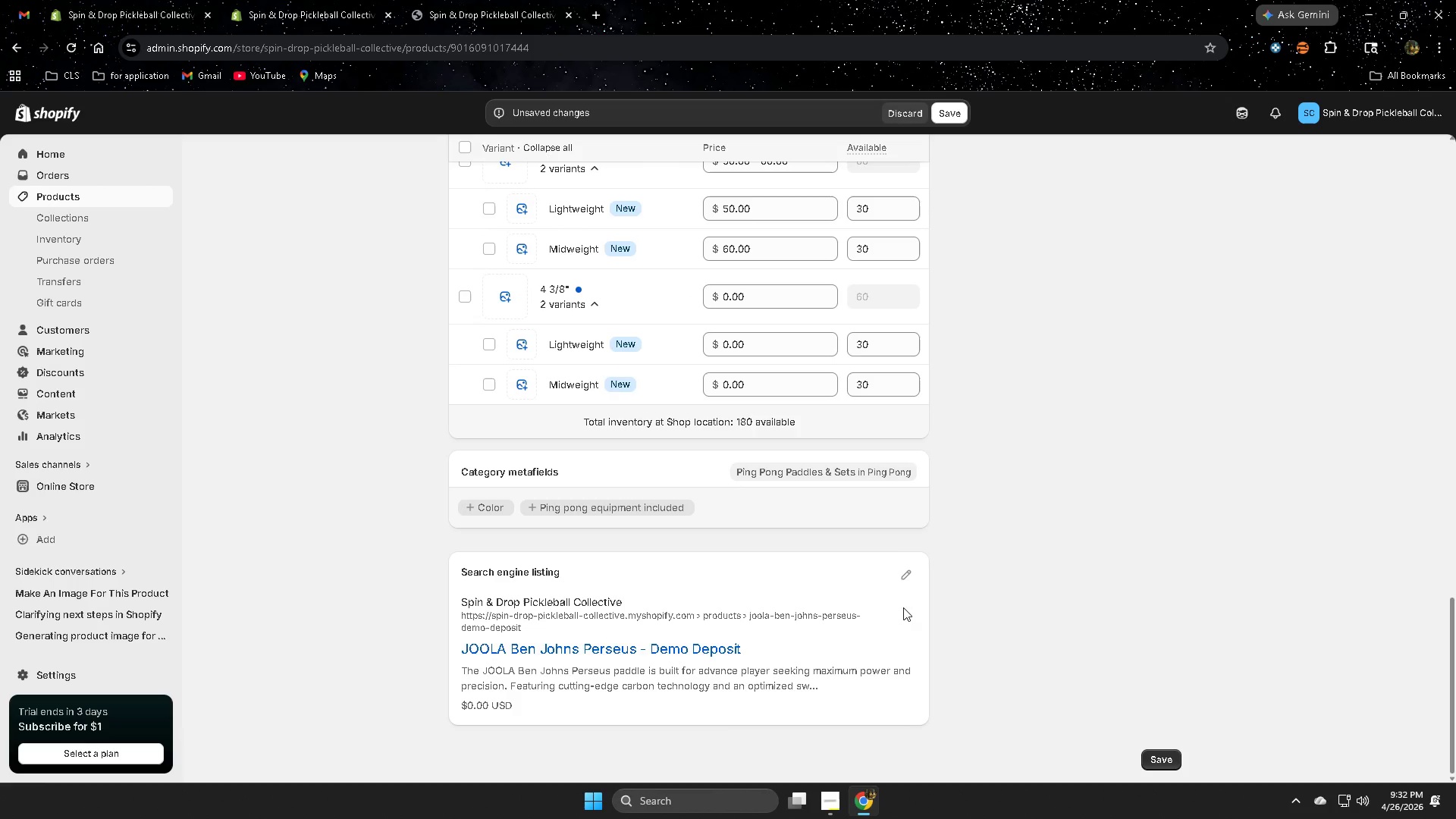 
left_click_drag(start_coordinate=[670, 624], to_coordinate=[670, 620])
 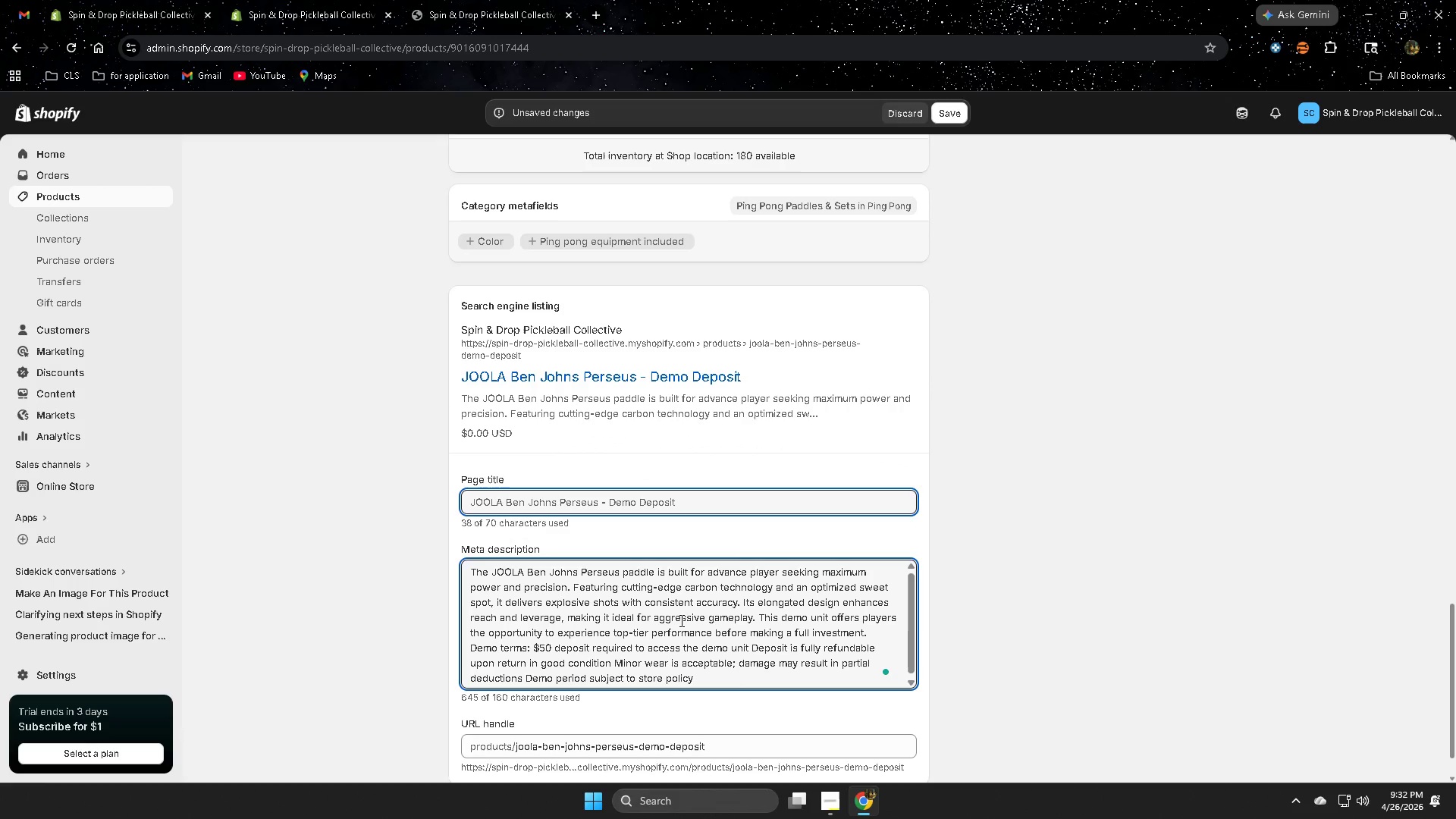 
key(Control+A)
 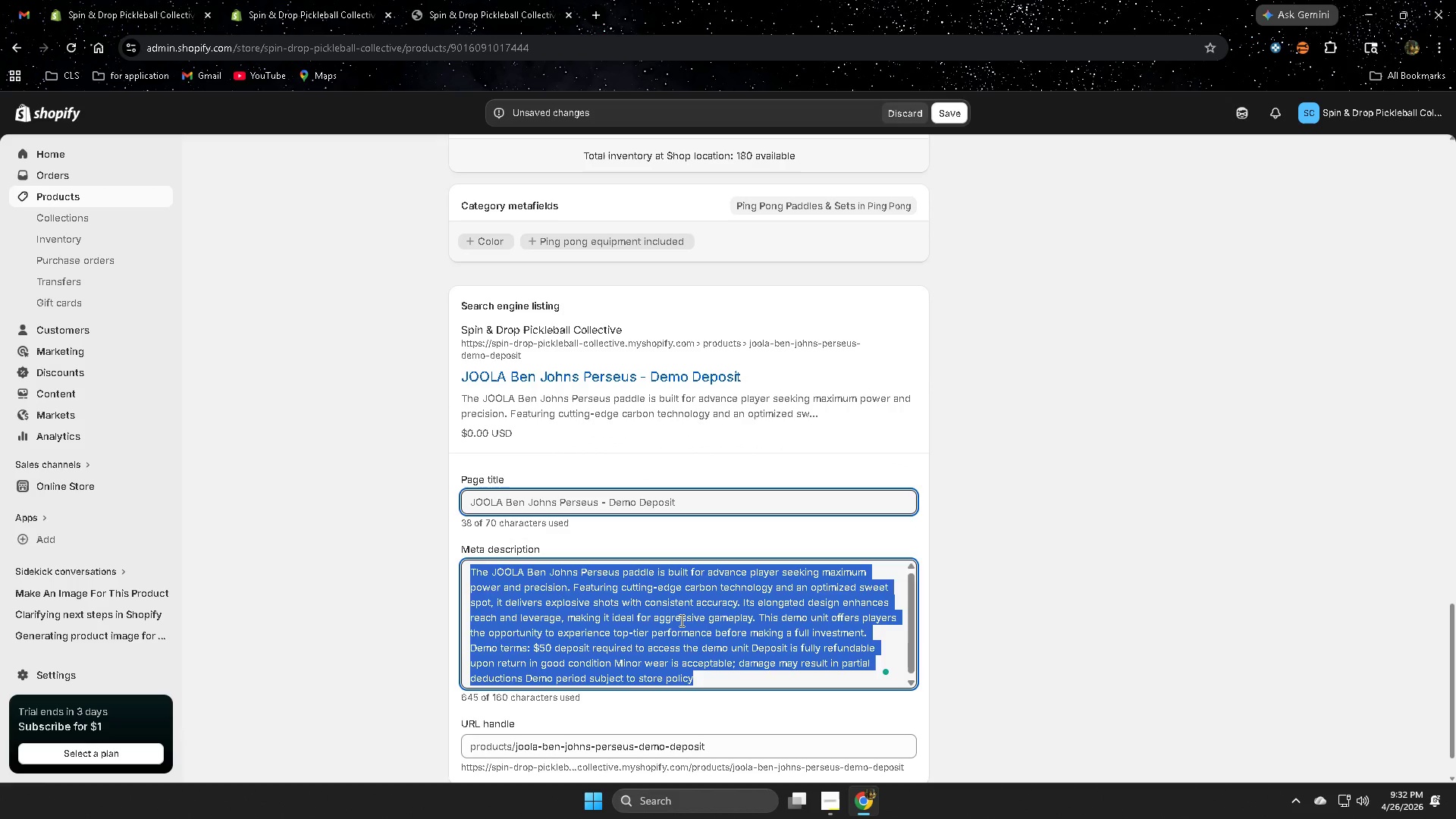 
scroll: coordinate [905, 579], scroll_direction: down, amount: 4.0
 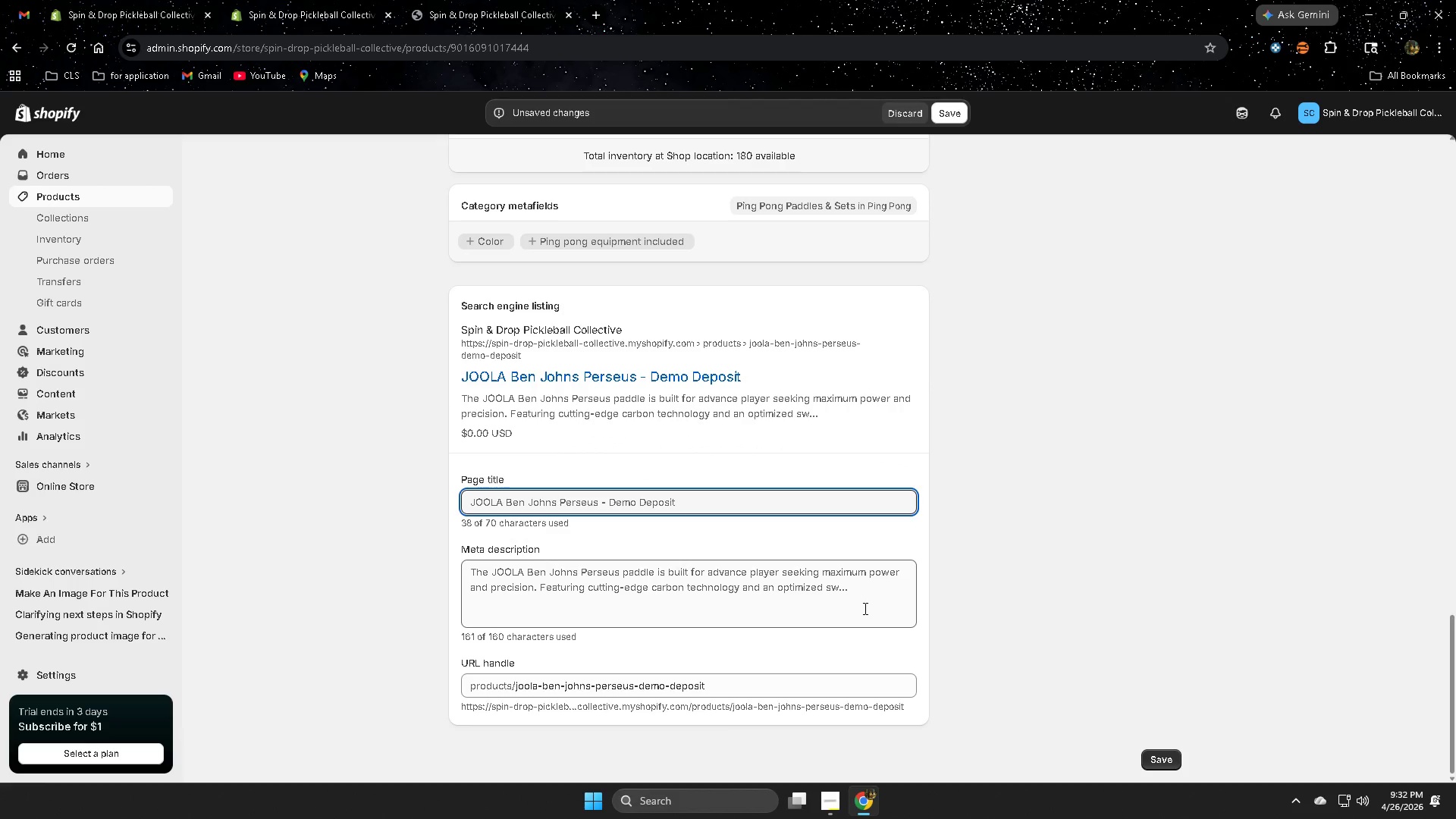 
key(Delete)
 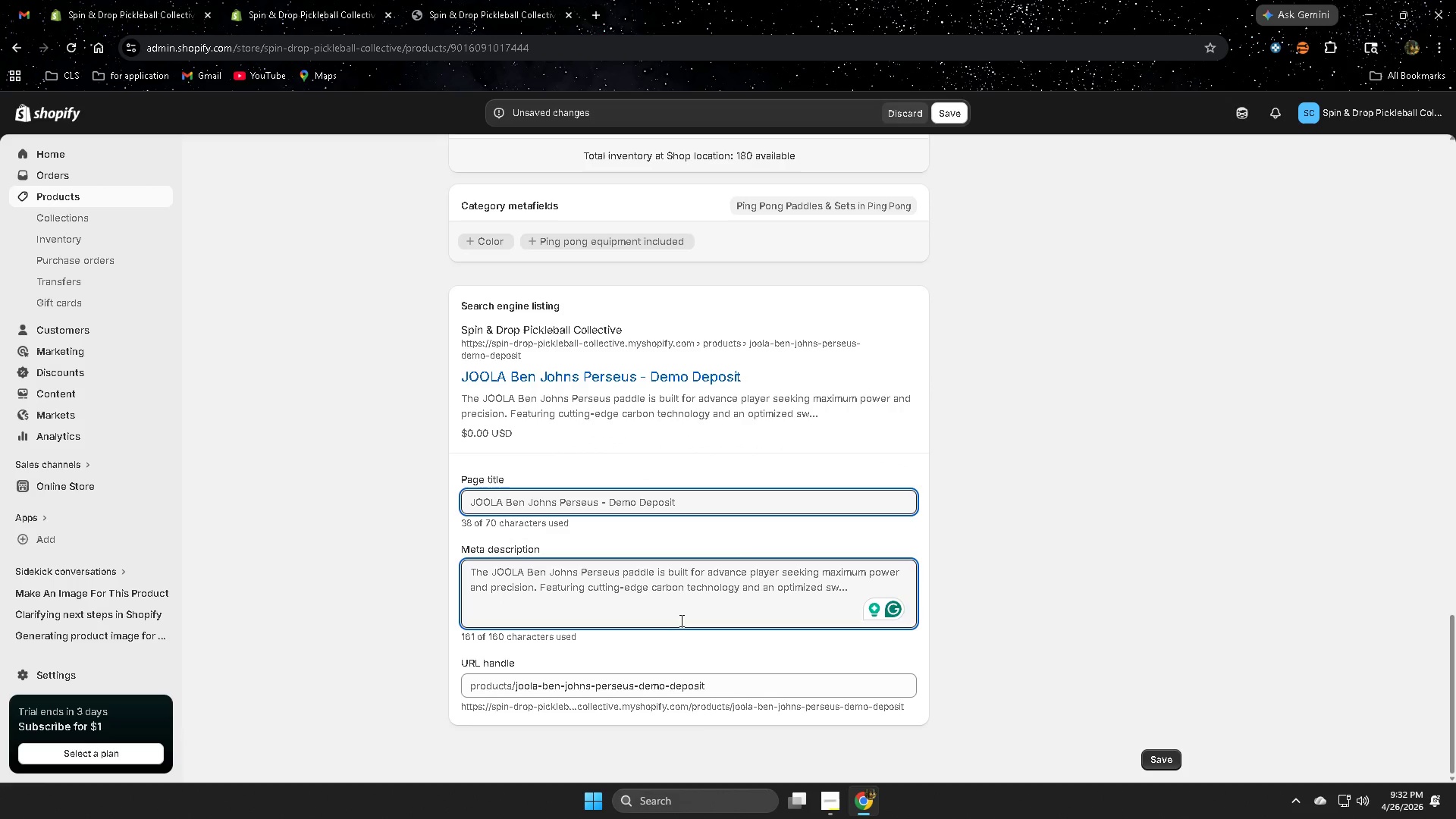 
wait(5.09)
 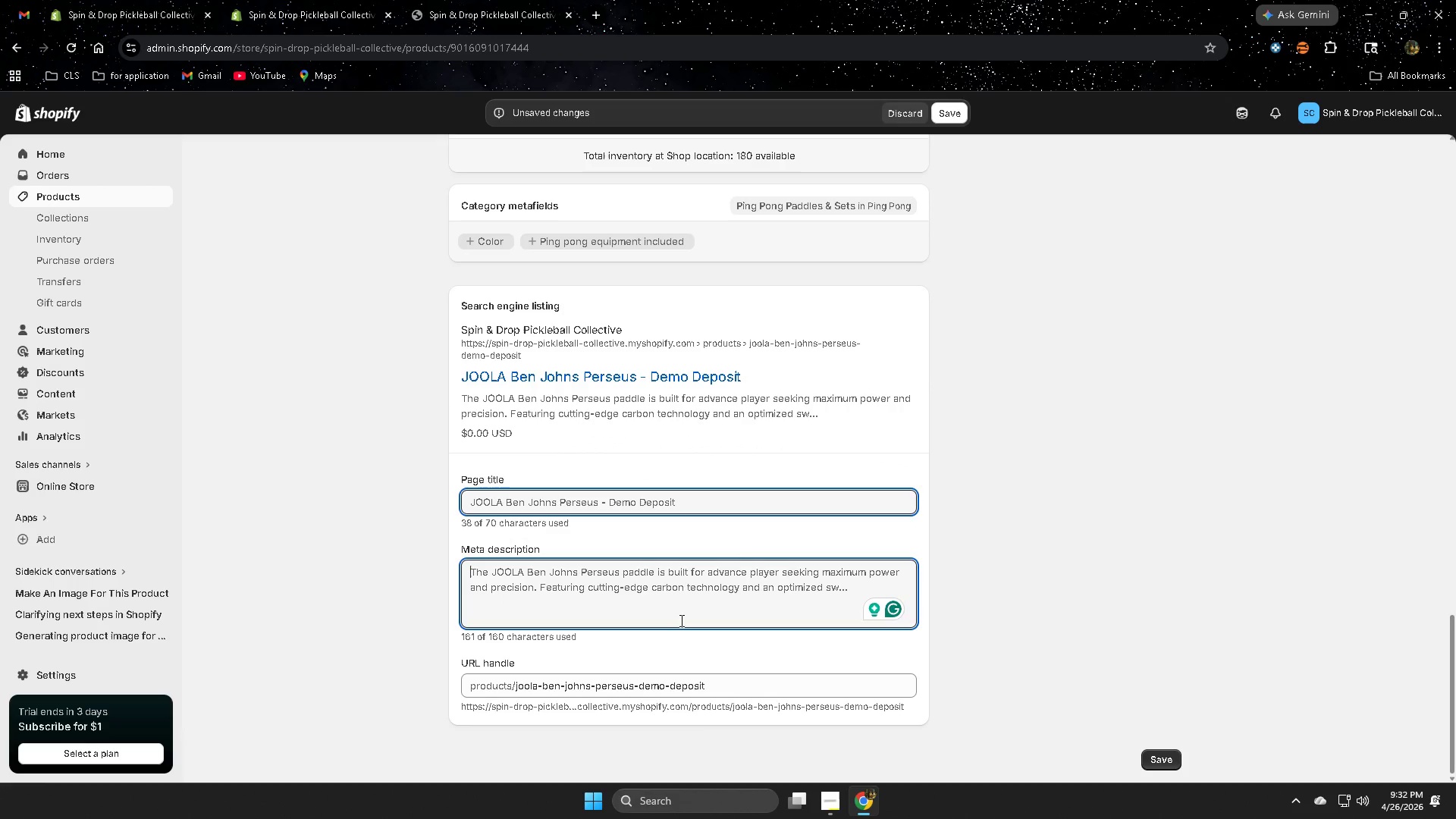 
left_click([839, 804])